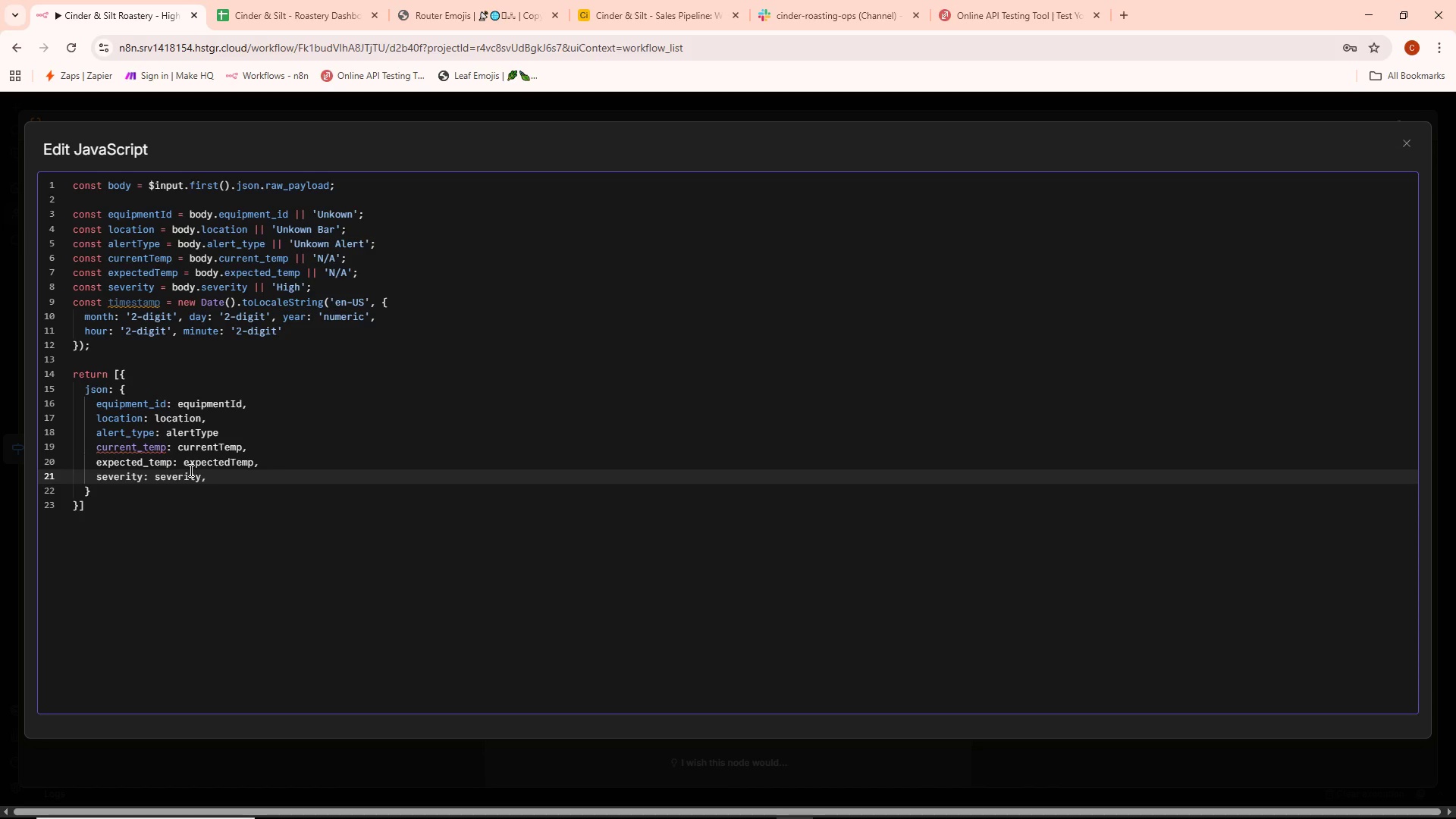 
key(Enter)
 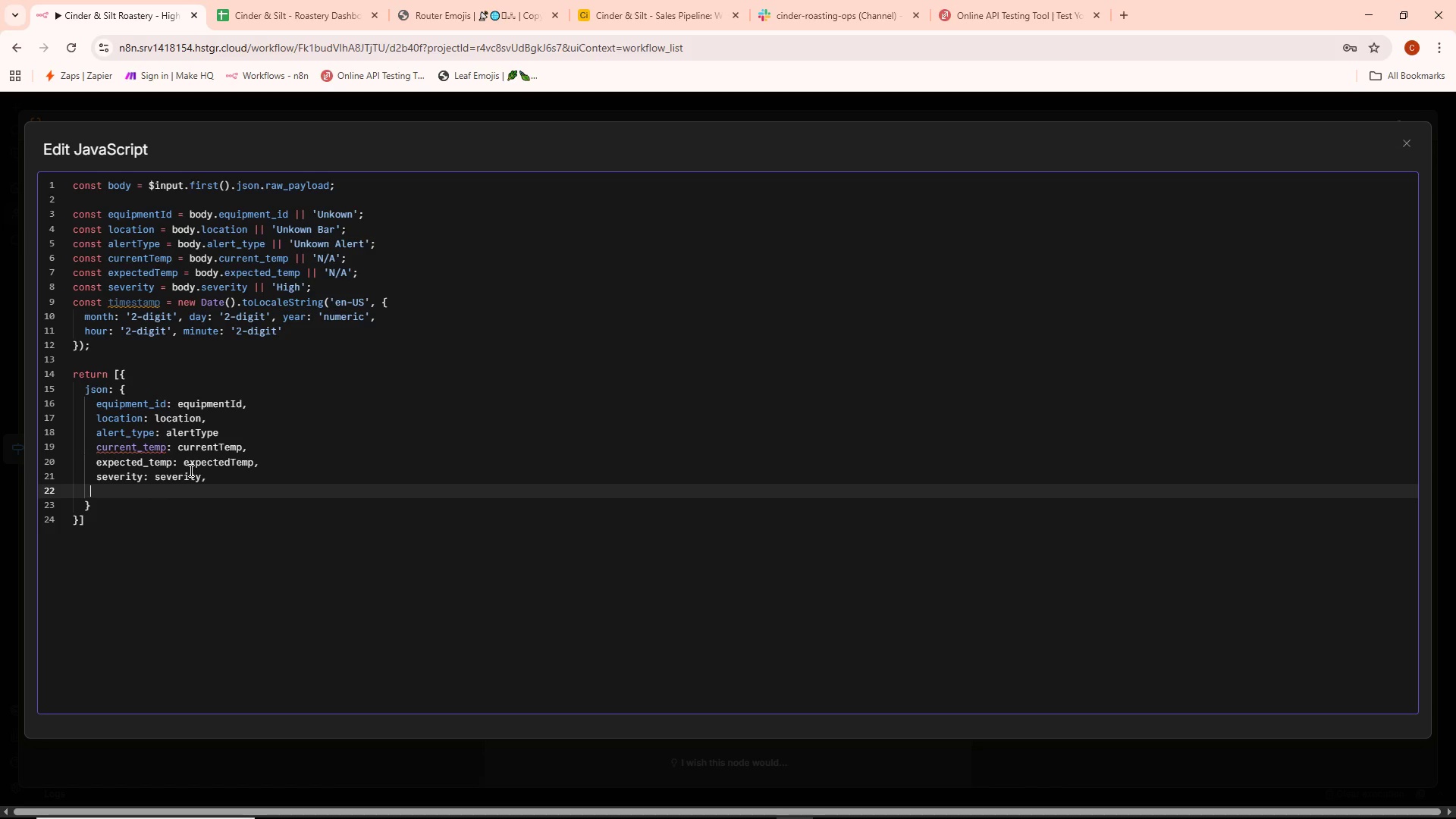 
type(  formatted_timestamp: timestamp)
 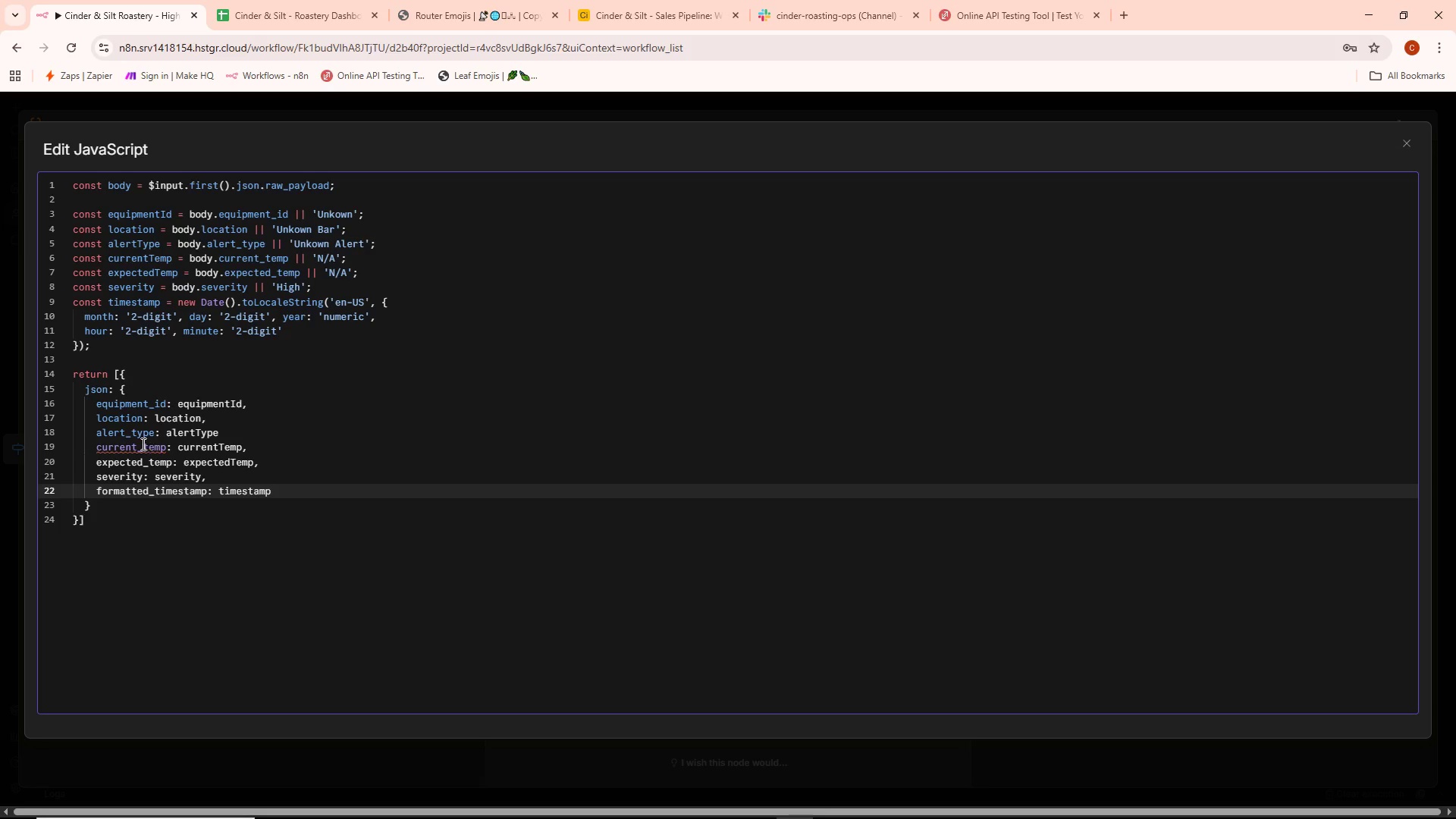 
left_click([121, 531])
 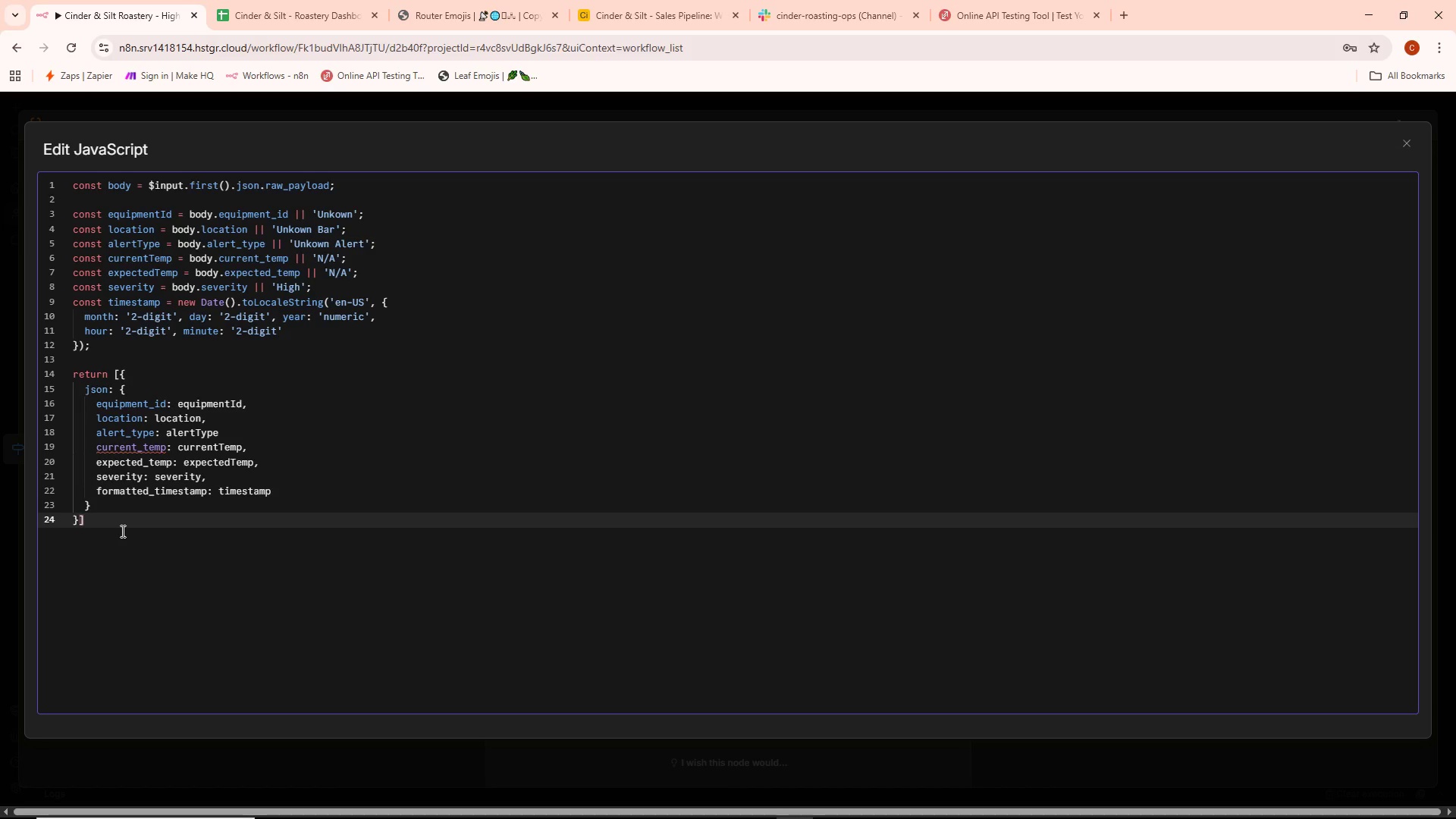 
key(Semicolon)
 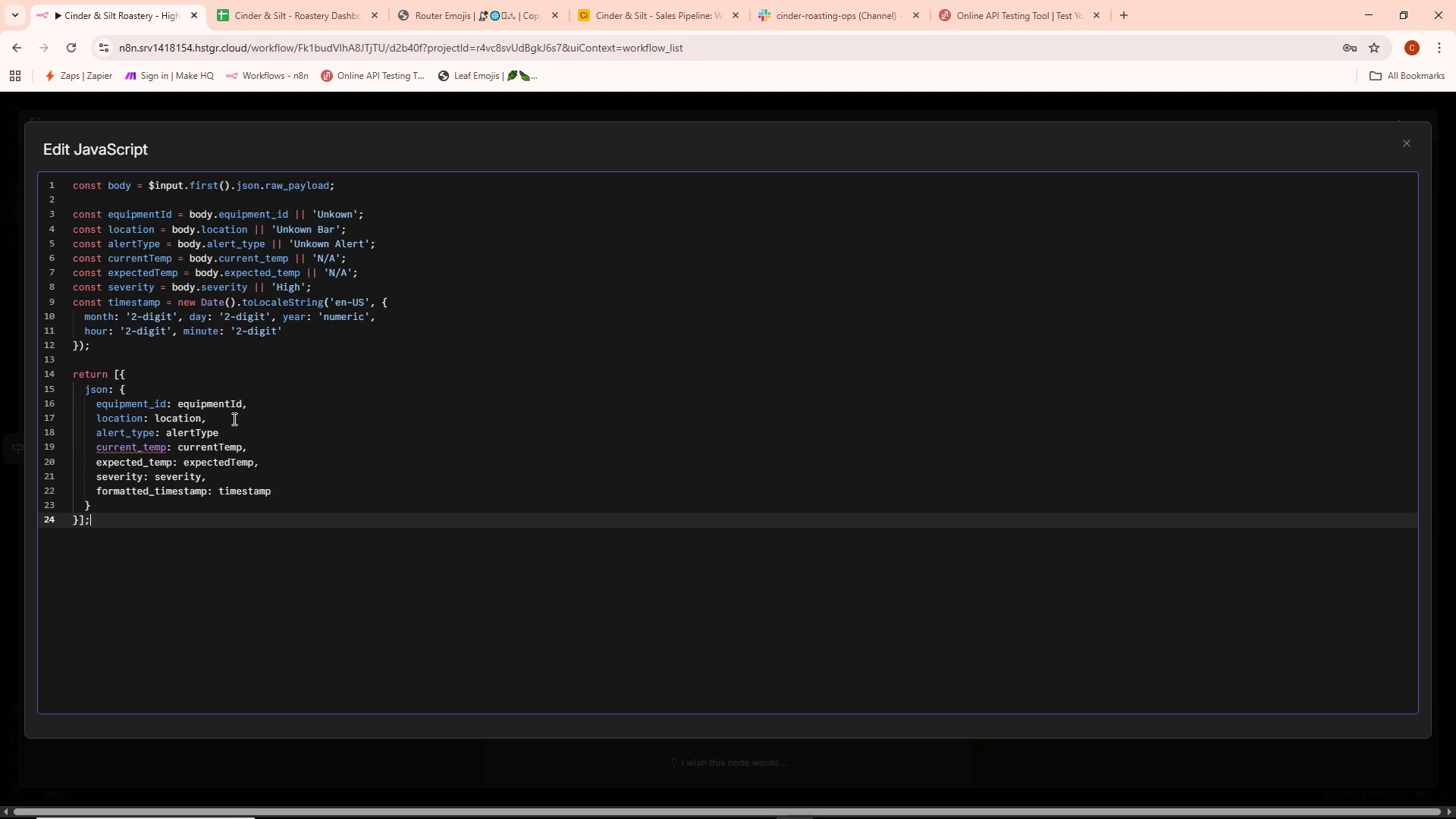 
wait(15.97)
 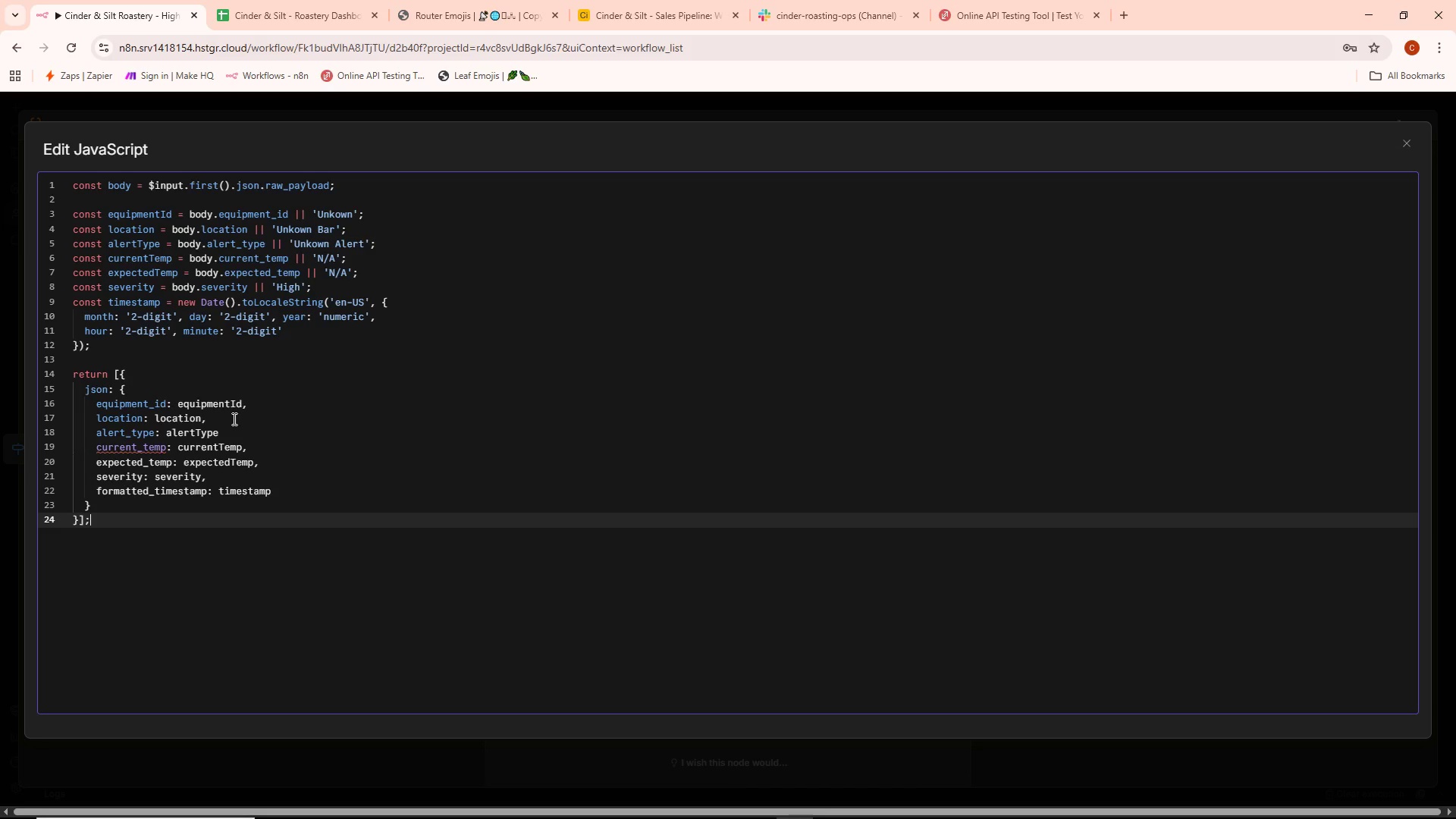 
key(Comma)
 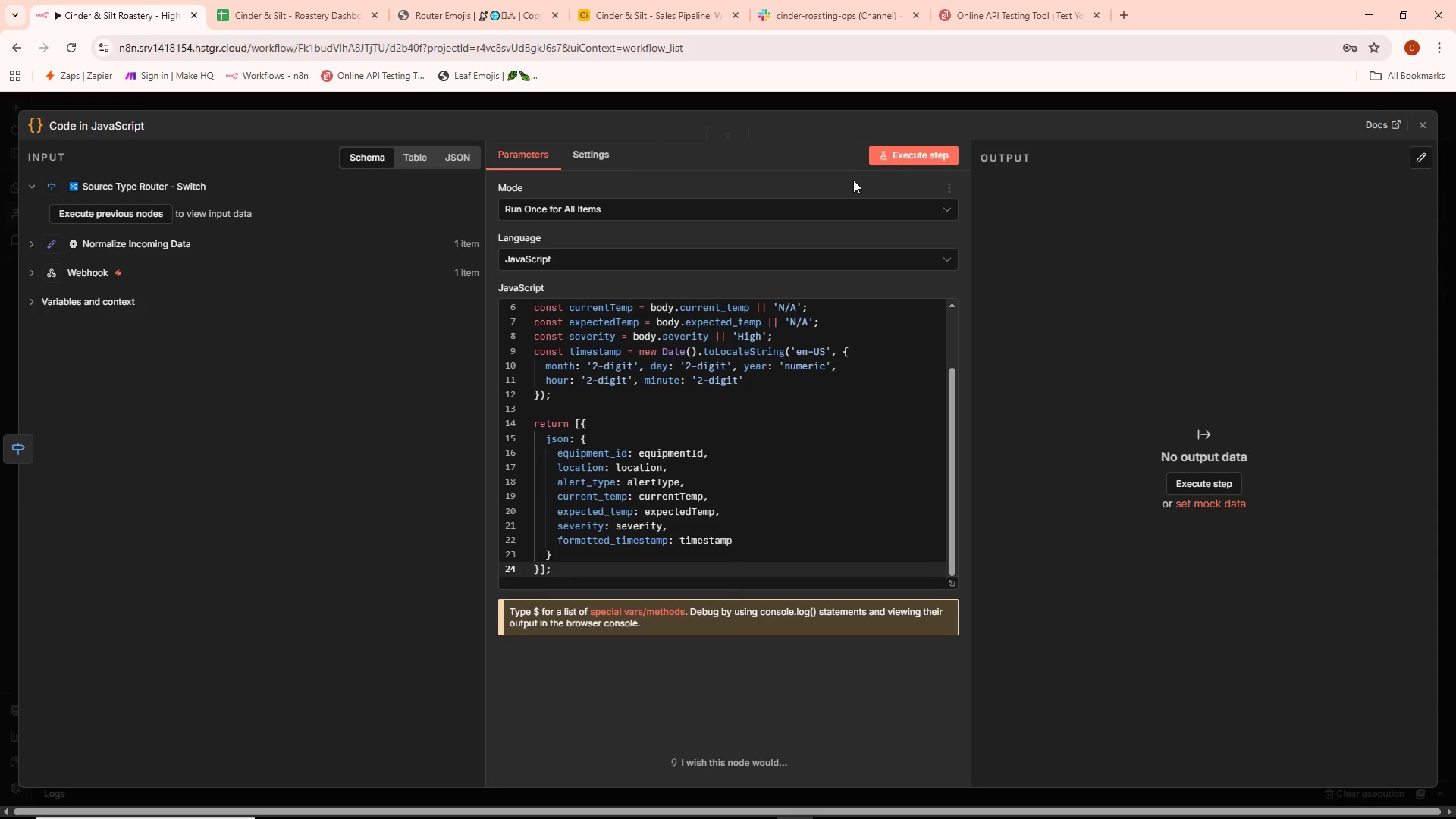 
wait(12.97)
 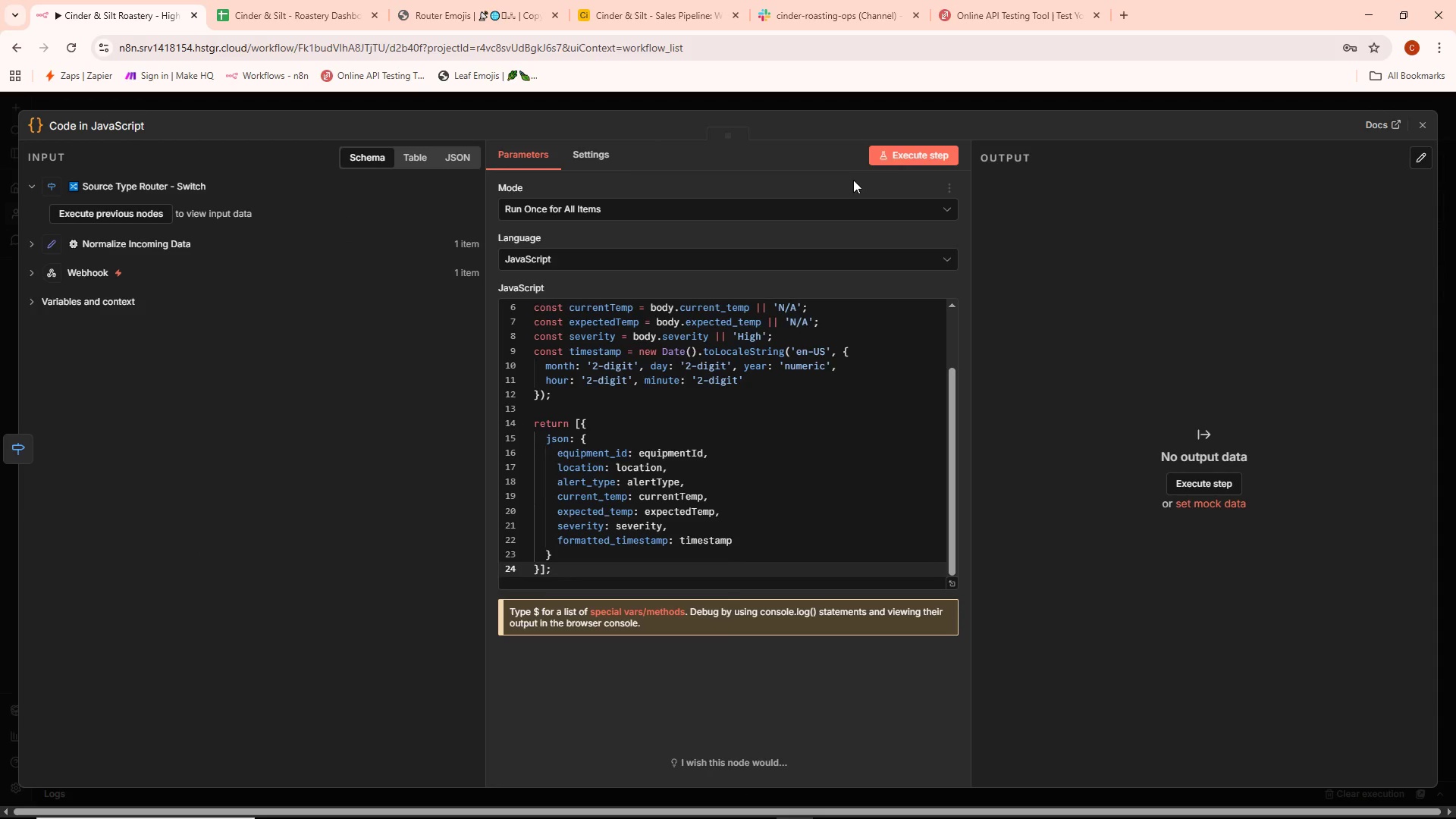 
mouse_move([726, 366])
 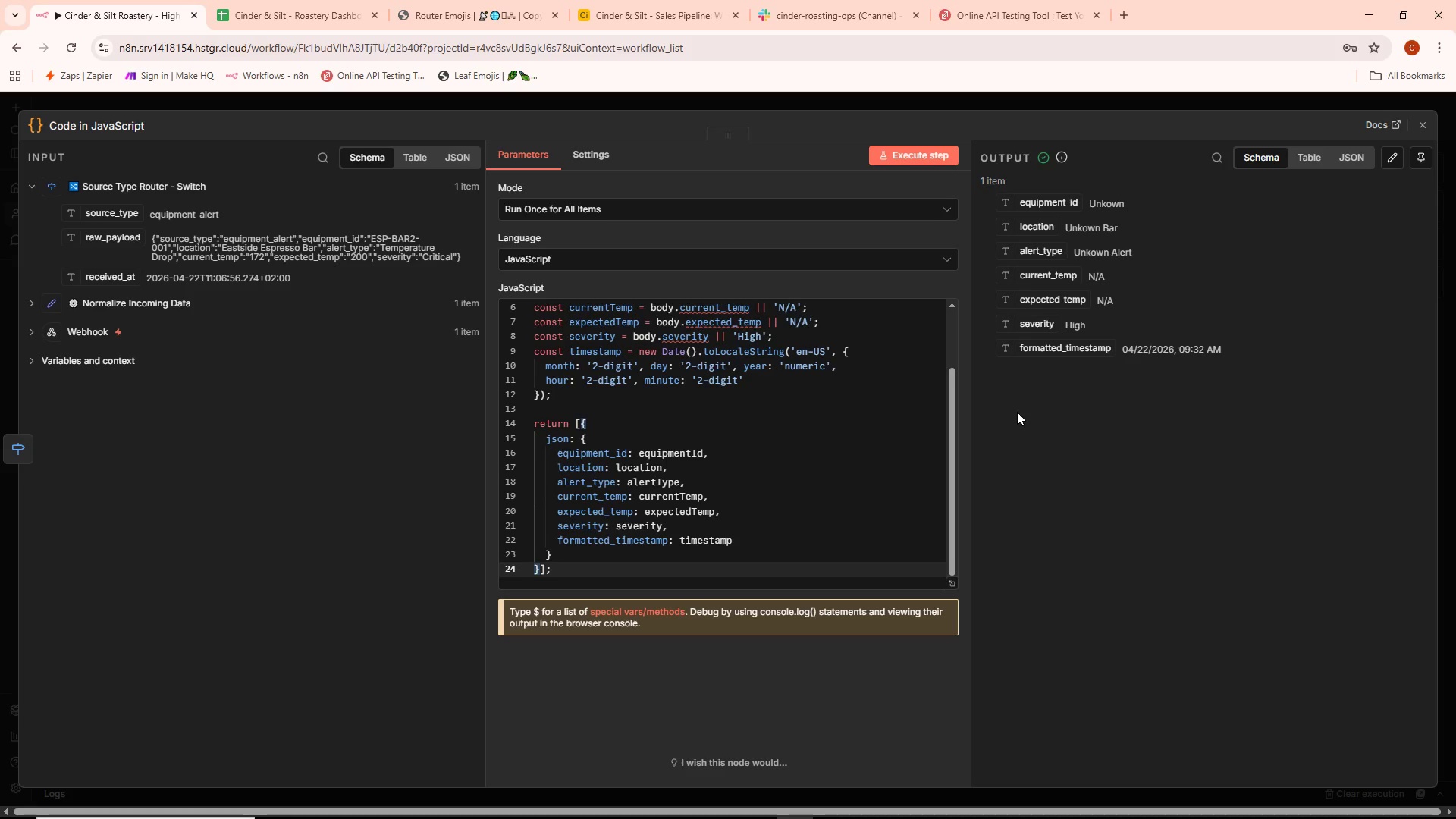 
wait(13.71)
 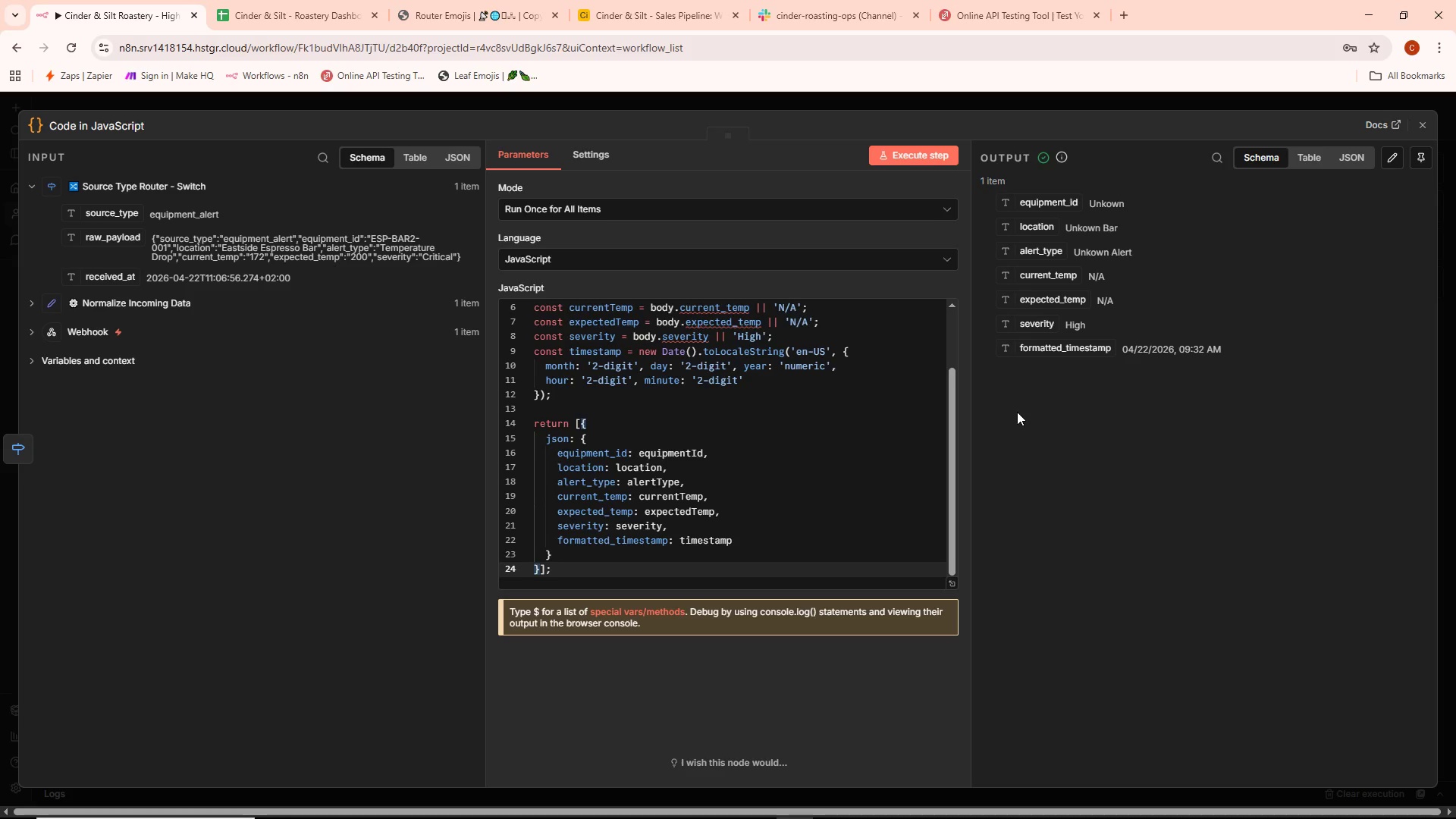 
key(Alt+AltLeft)
 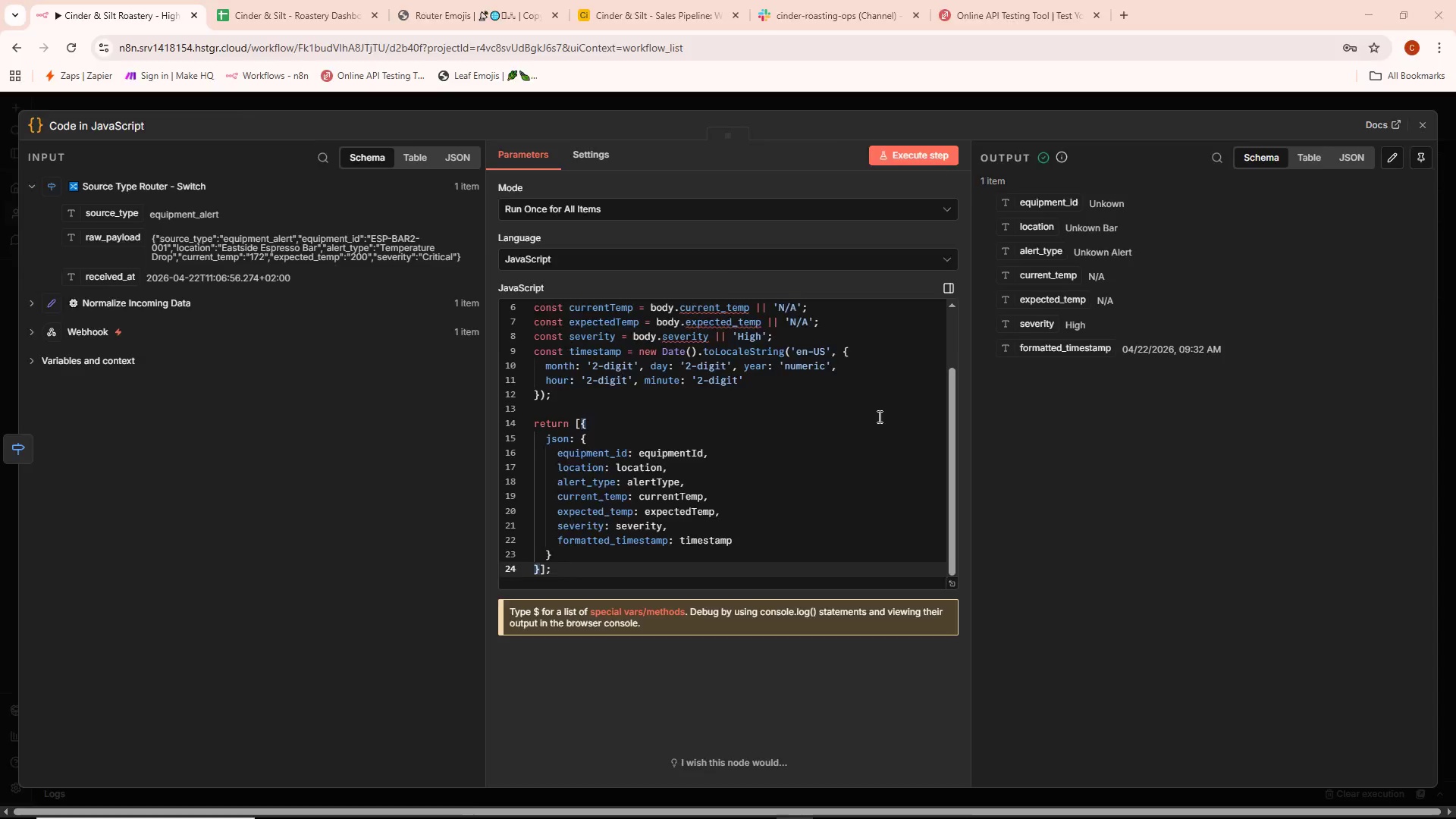 
key(Alt+Tab)